 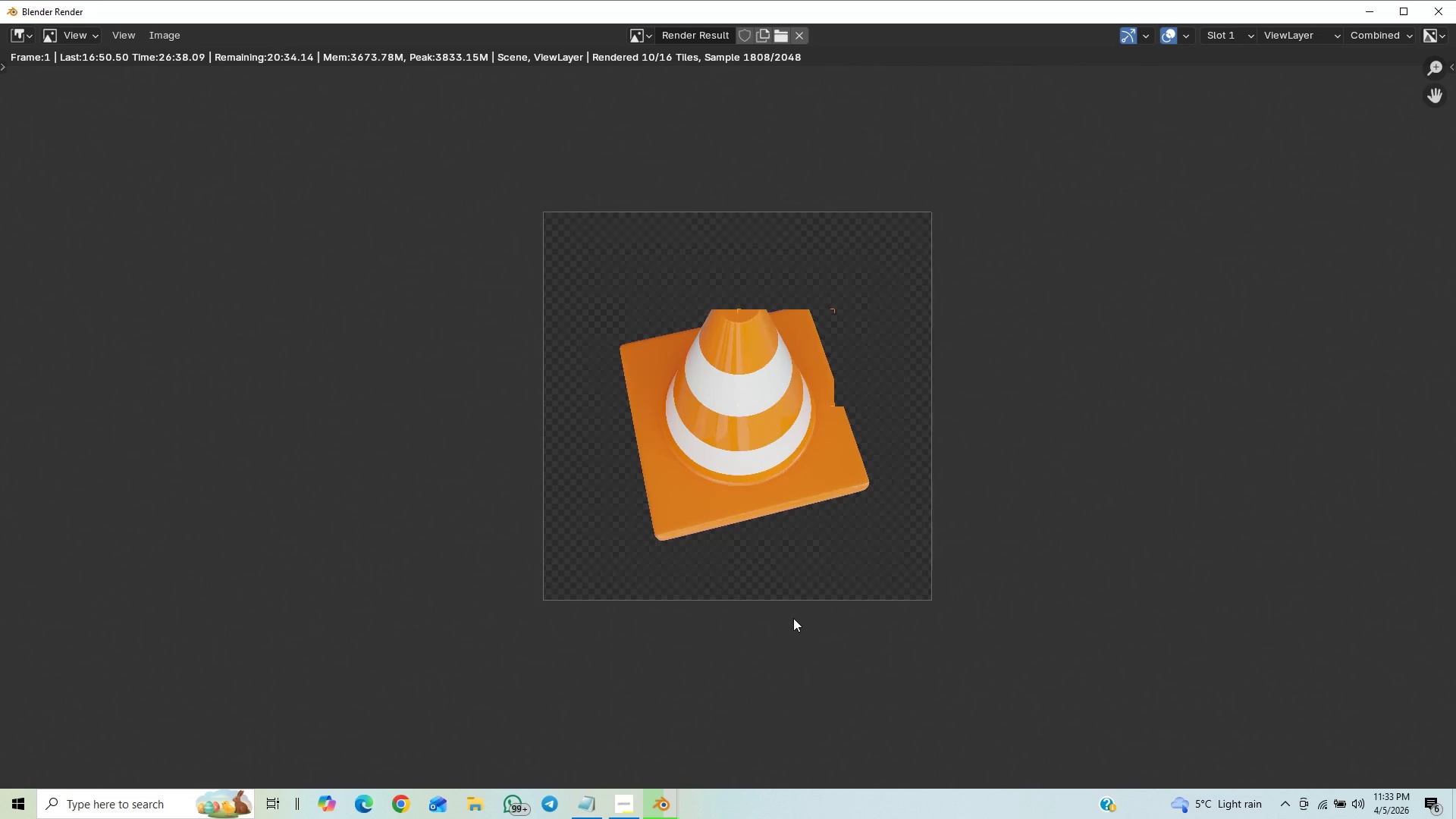 
scroll: coordinate [794, 619], scroll_direction: up, amount: 7.0
 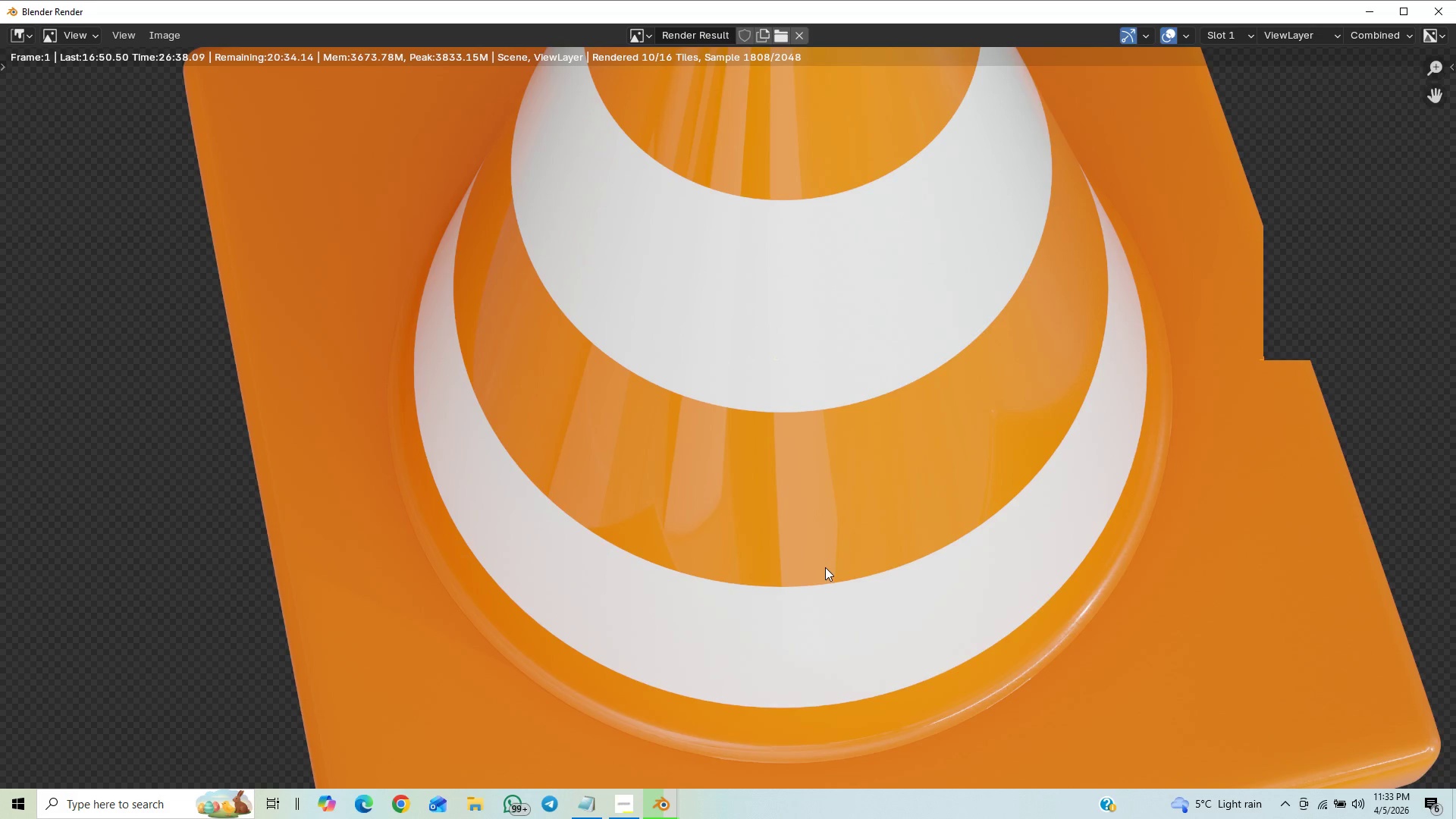 
scroll: coordinate [843, 540], scroll_direction: down, amount: 5.0
 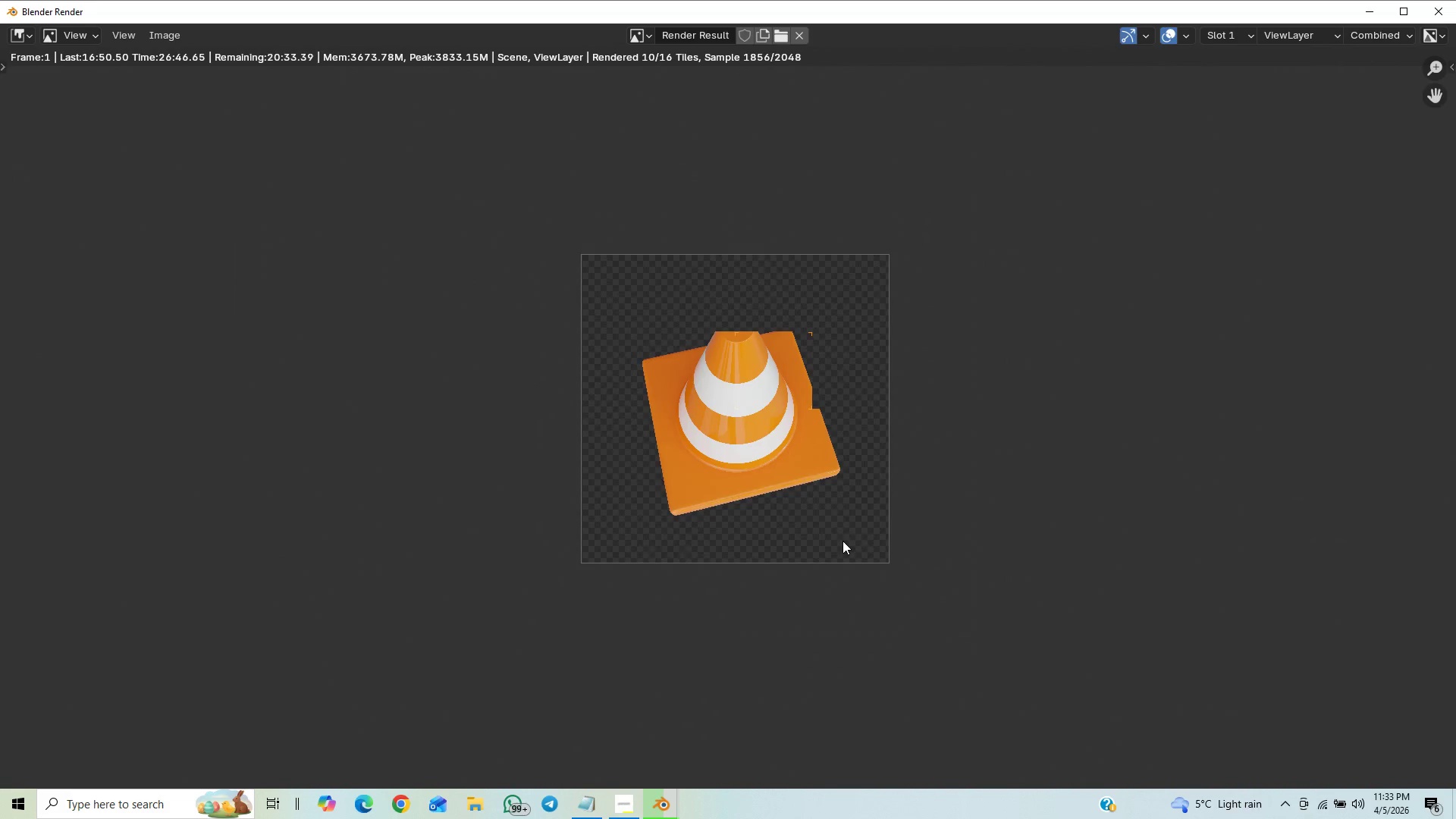 
scroll: coordinate [843, 541], scroll_direction: up, amount: 3.0
 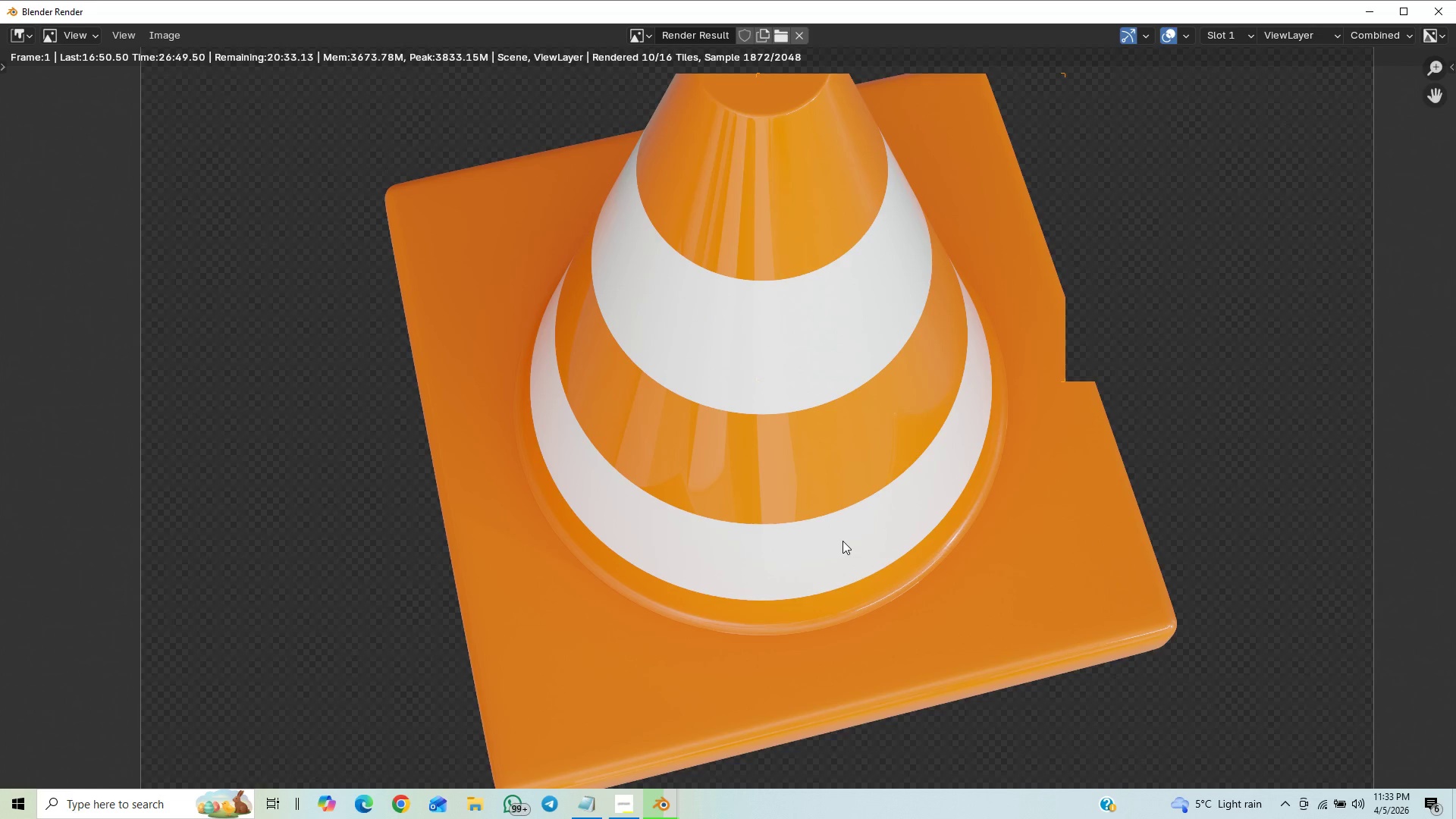 
scroll: coordinate [843, 541], scroll_direction: down, amount: 1.0
 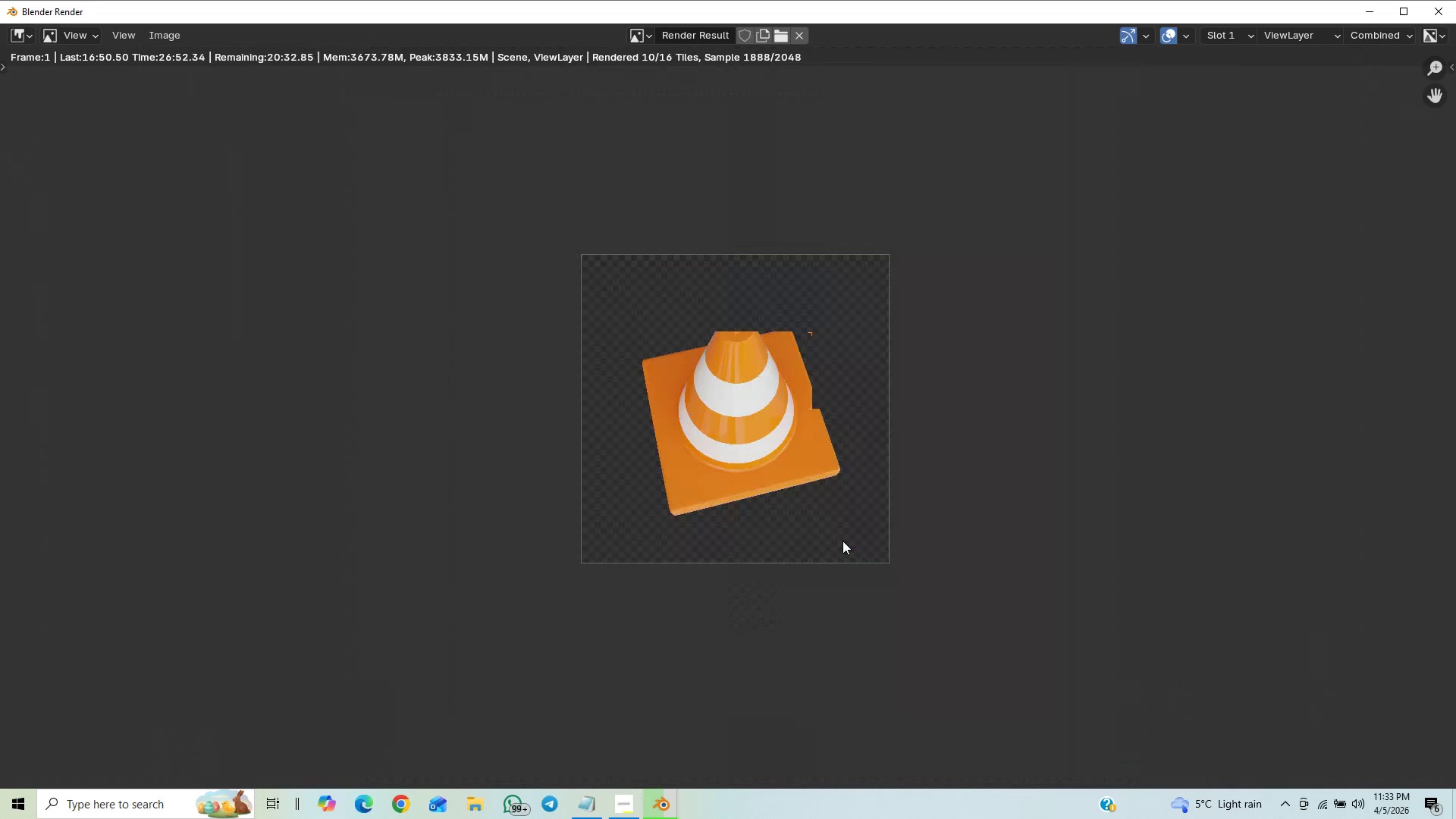 
scroll: coordinate [843, 541], scroll_direction: up, amount: 9.0
 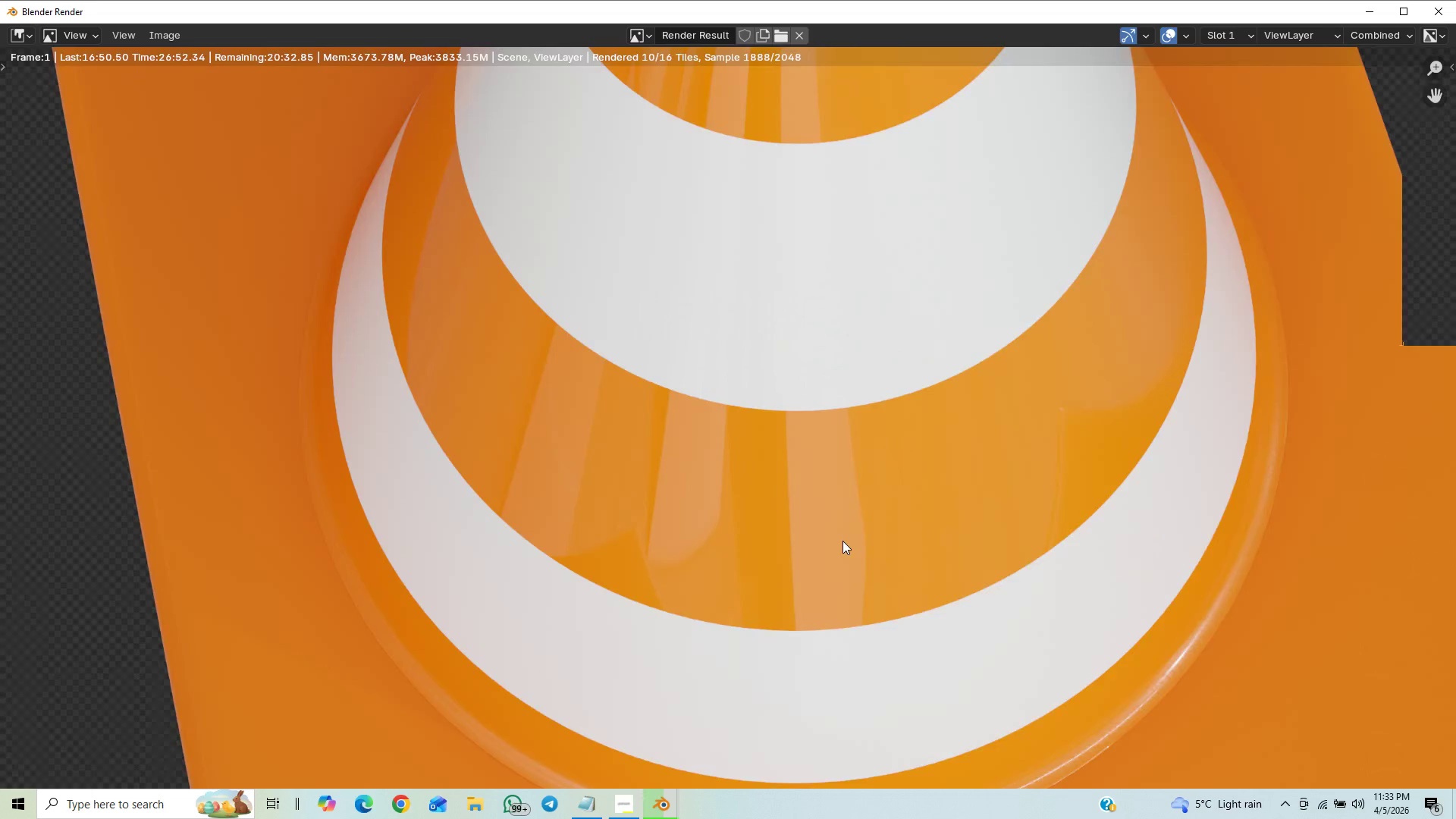 
scroll: coordinate [846, 538], scroll_direction: down, amount: 9.0
 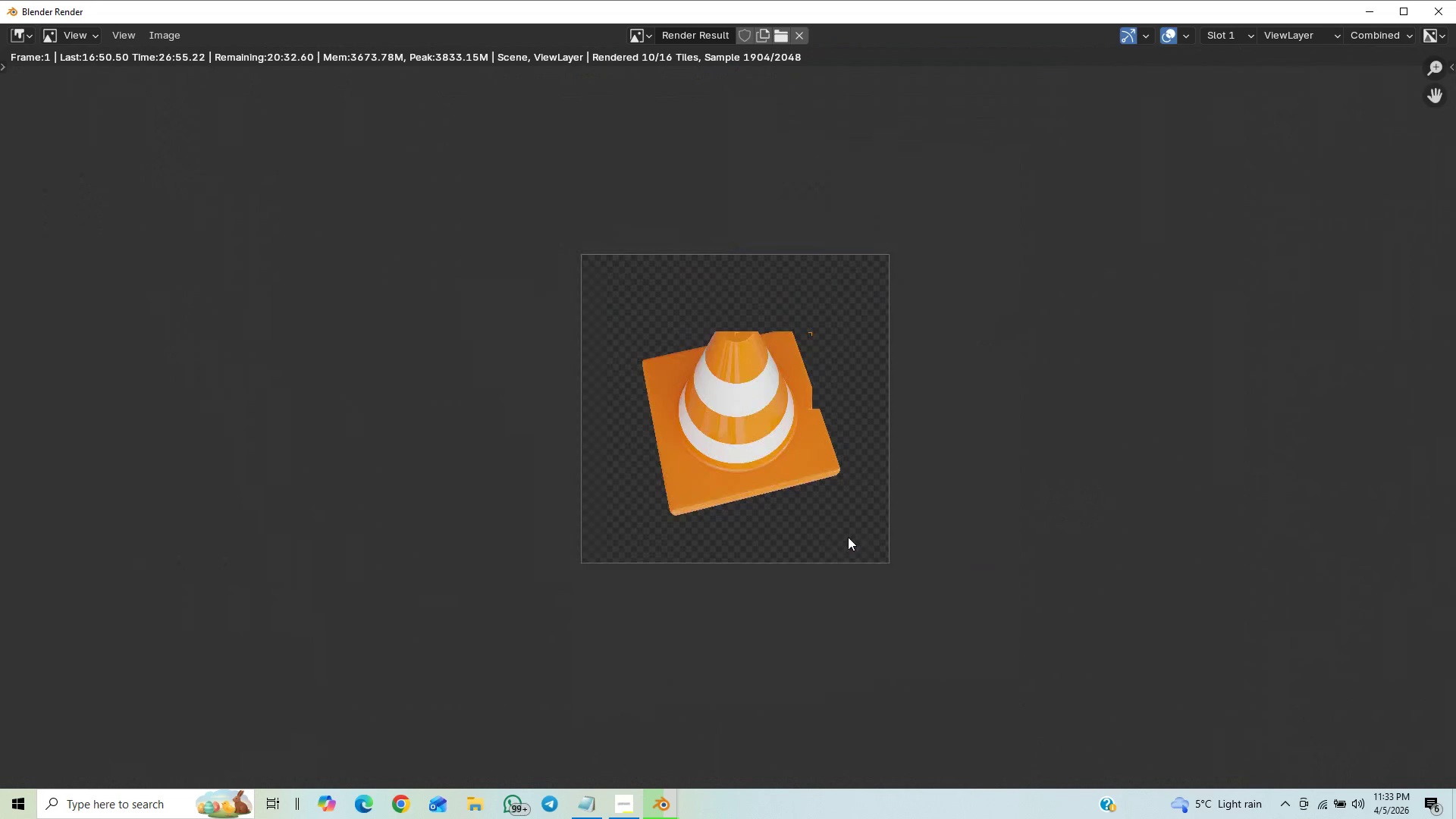 
scroll: coordinate [848, 537], scroll_direction: up, amount: 4.0
 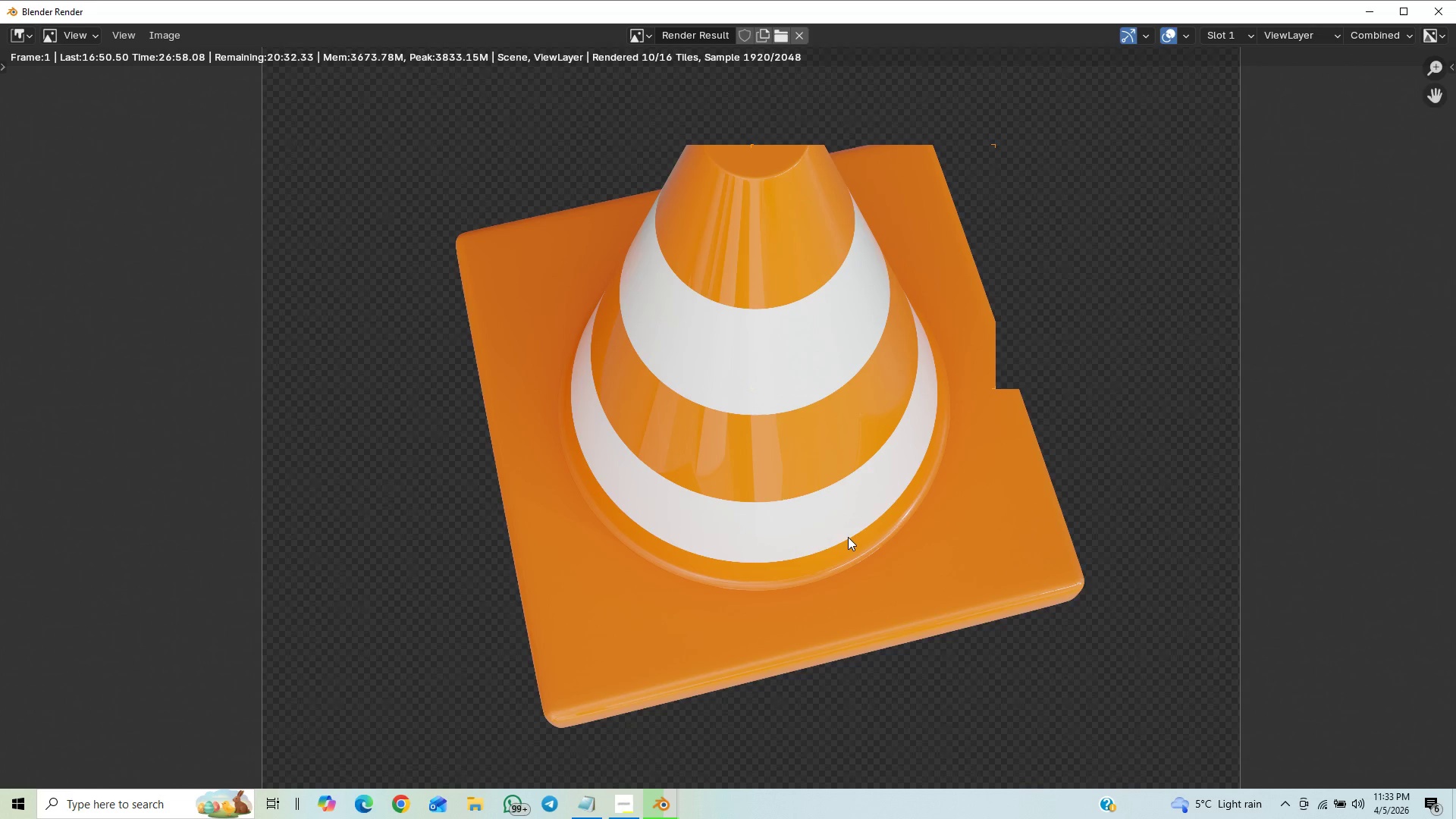 
scroll: coordinate [848, 537], scroll_direction: none, amount: 0.0
 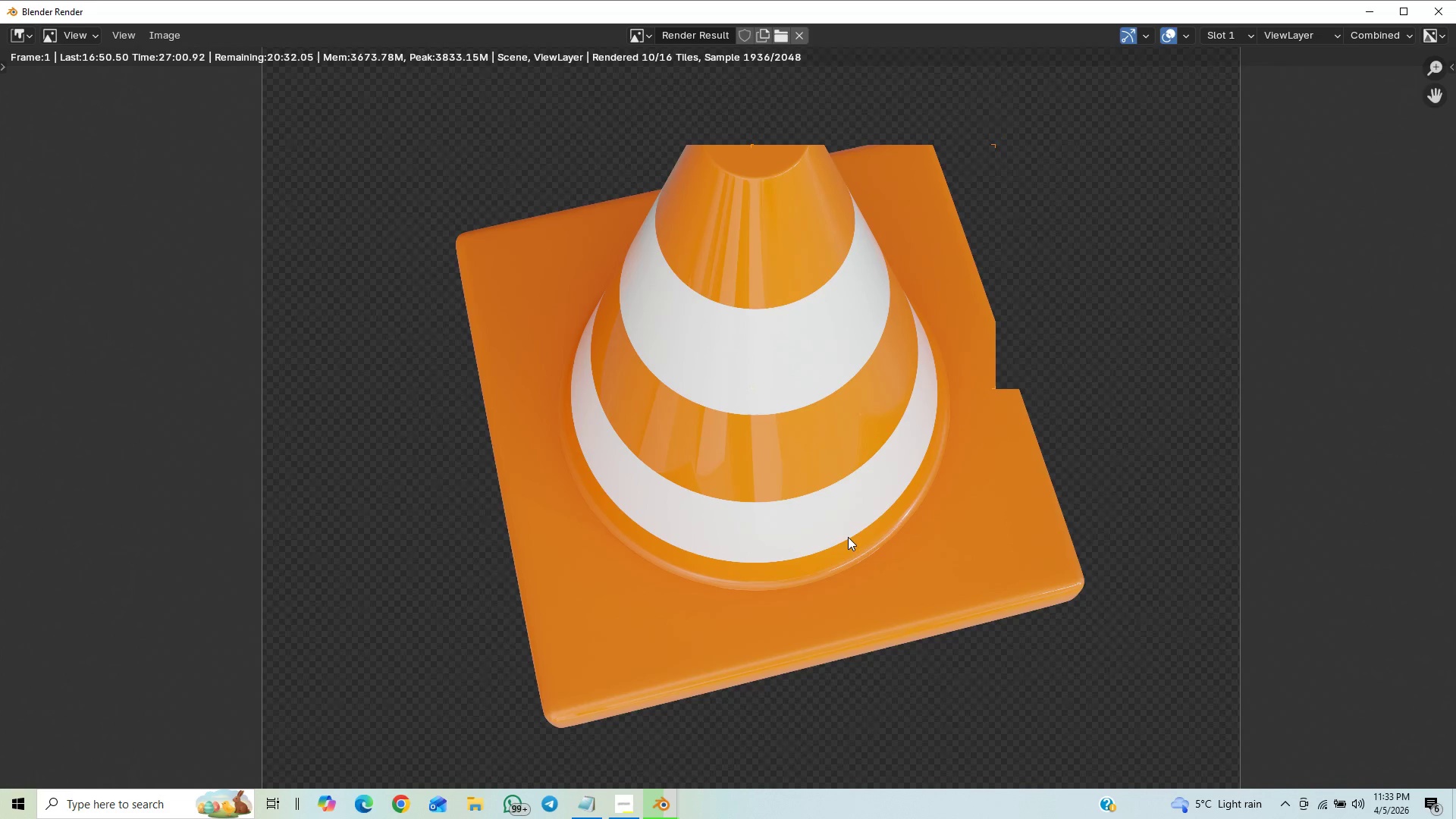 
scroll: coordinate [848, 537], scroll_direction: up, amount: 3.0
 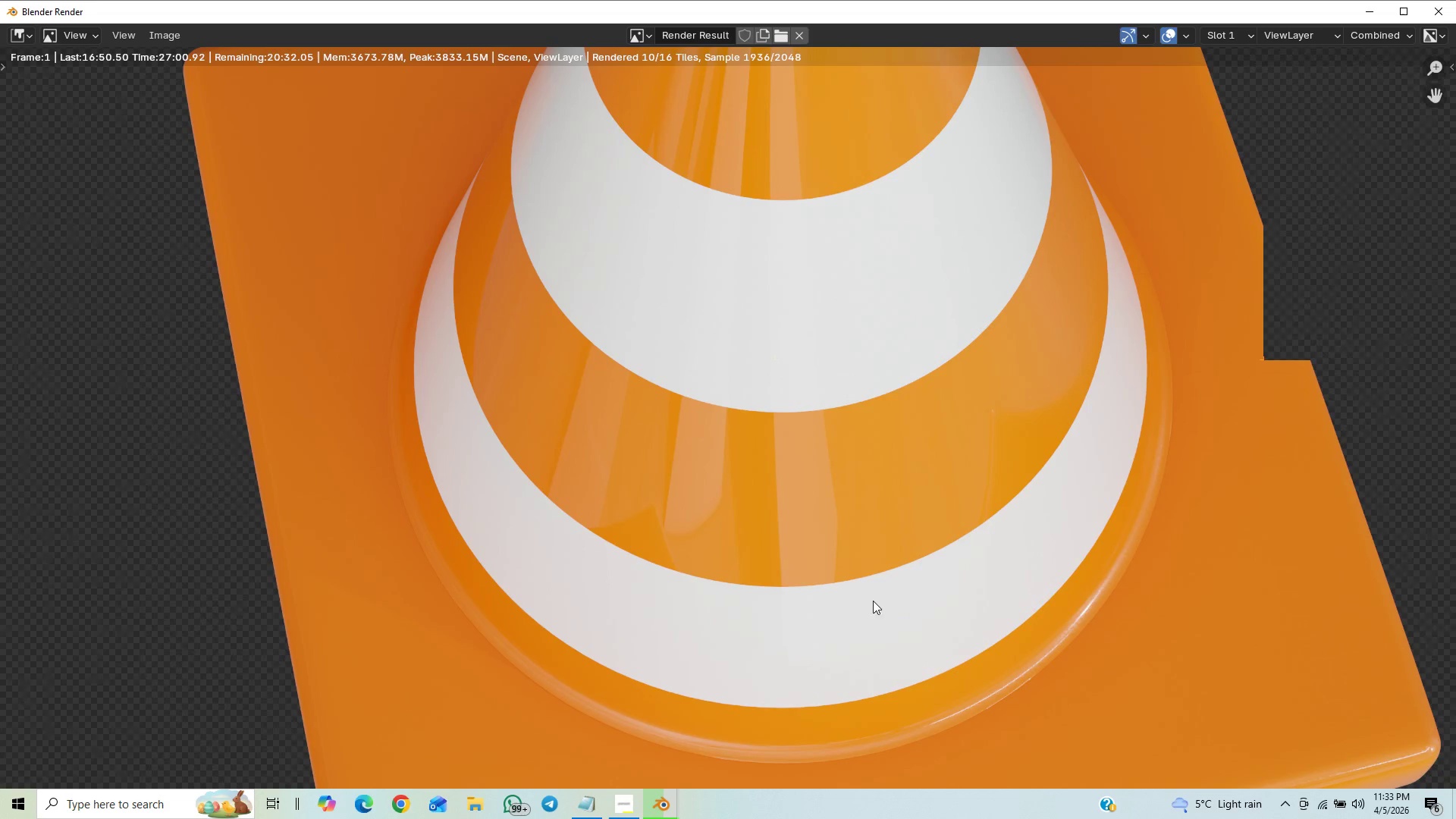 
scroll: coordinate [929, 526], scroll_direction: down, amount: 5.0
 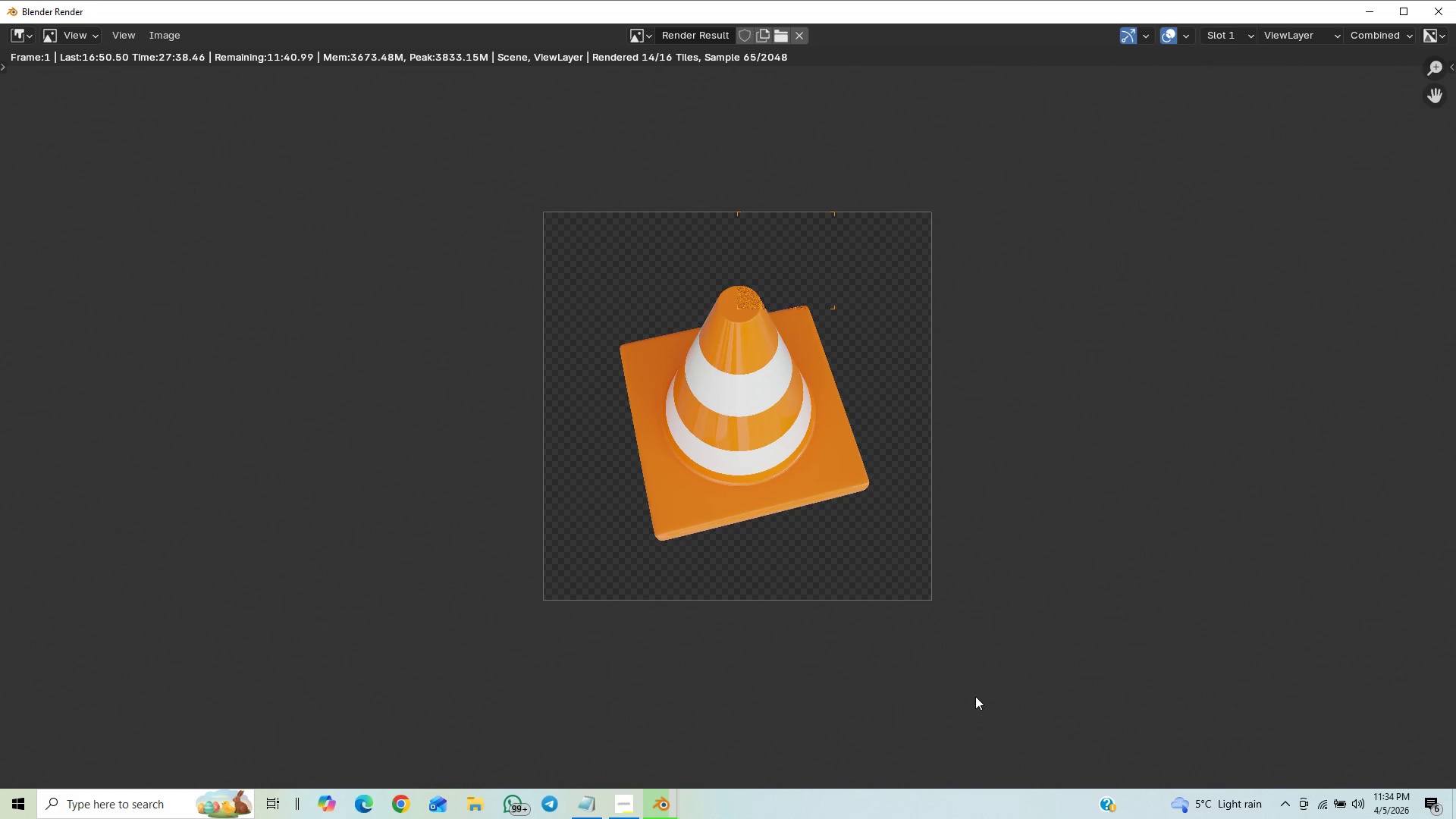 
wait(38.16)
 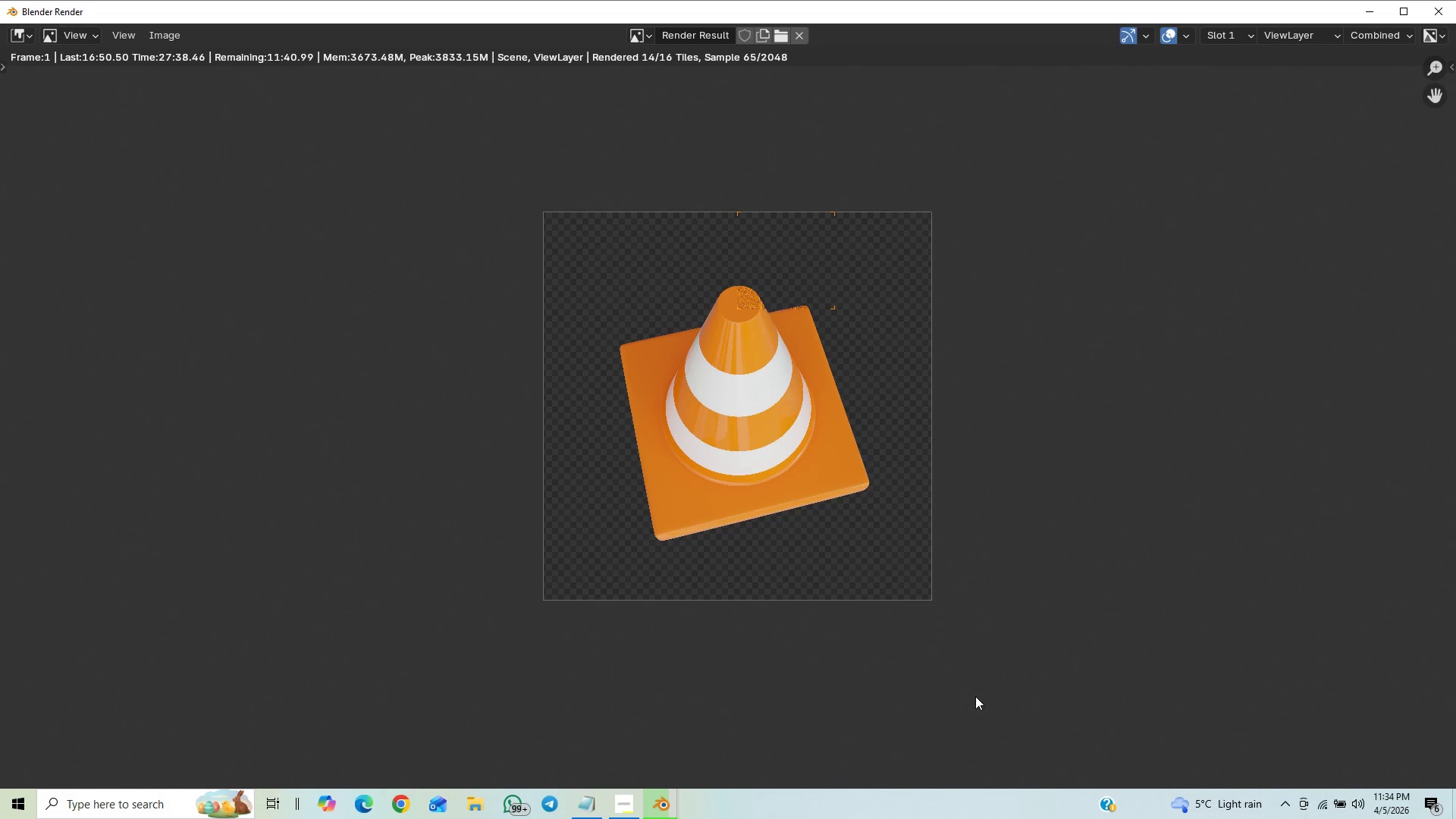 
scroll: coordinate [868, 522], scroll_direction: up, amount: 4.0
 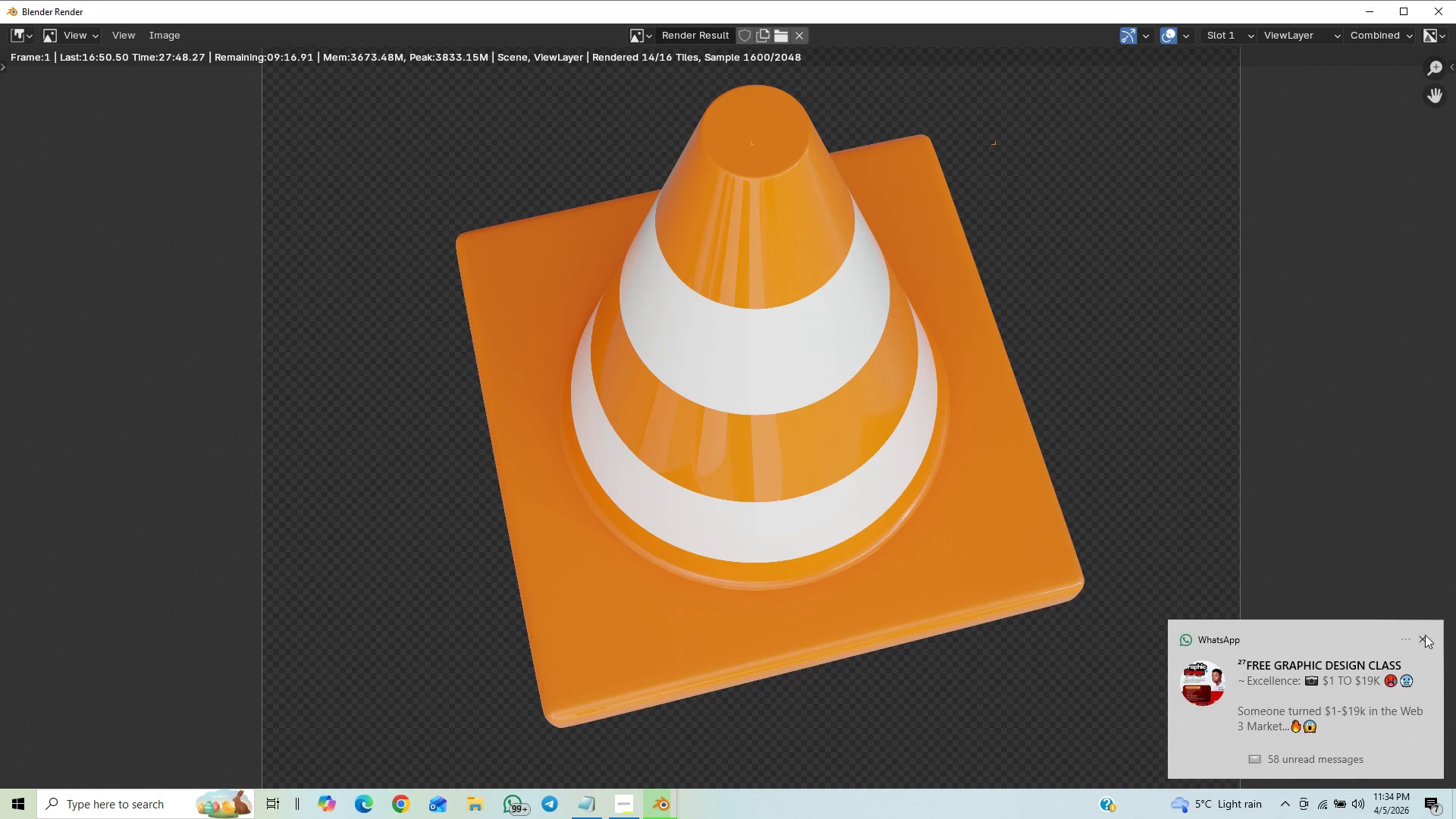 
left_click([1423, 637])
 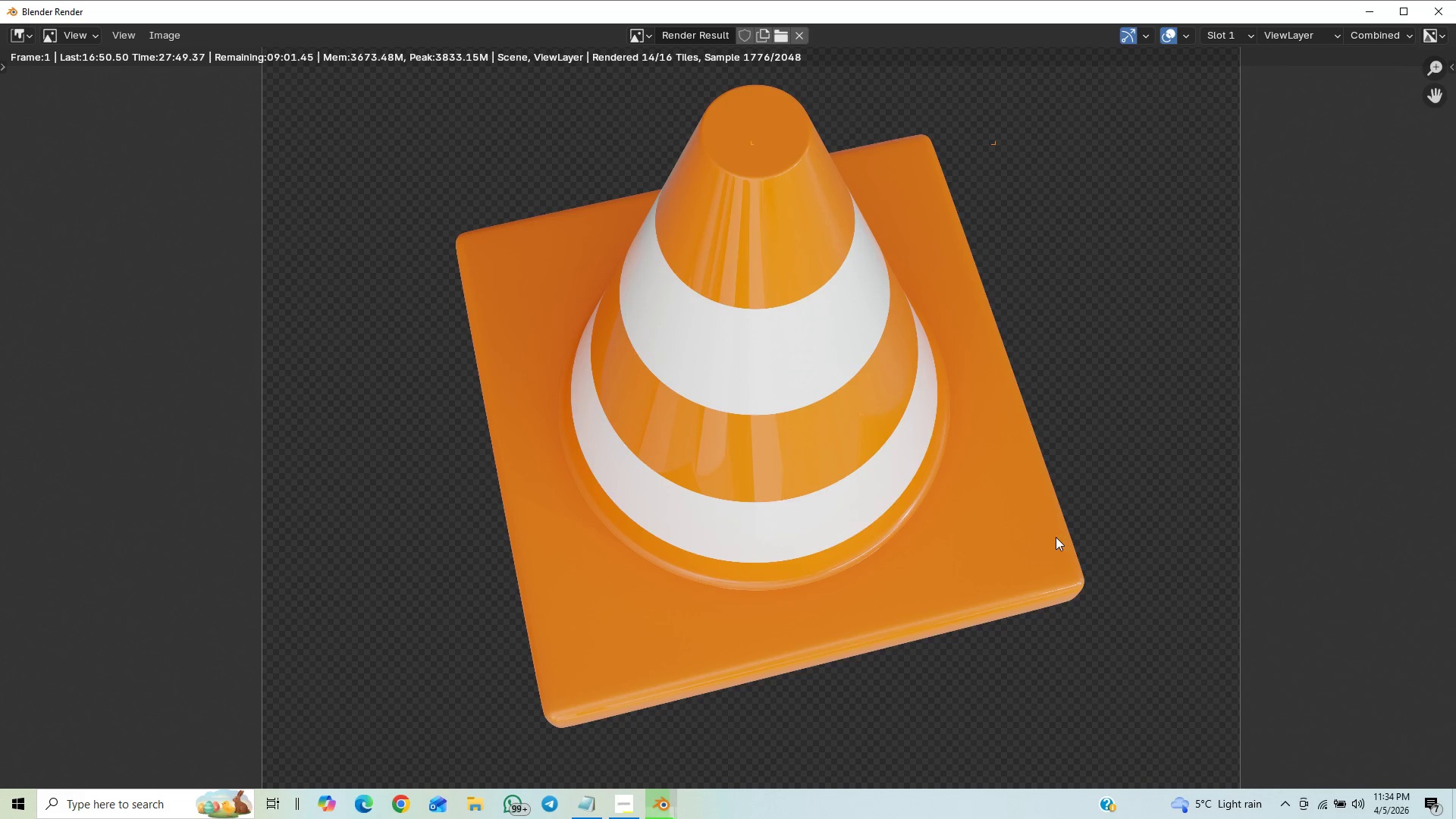 
scroll: coordinate [996, 537], scroll_direction: down, amount: 3.0
 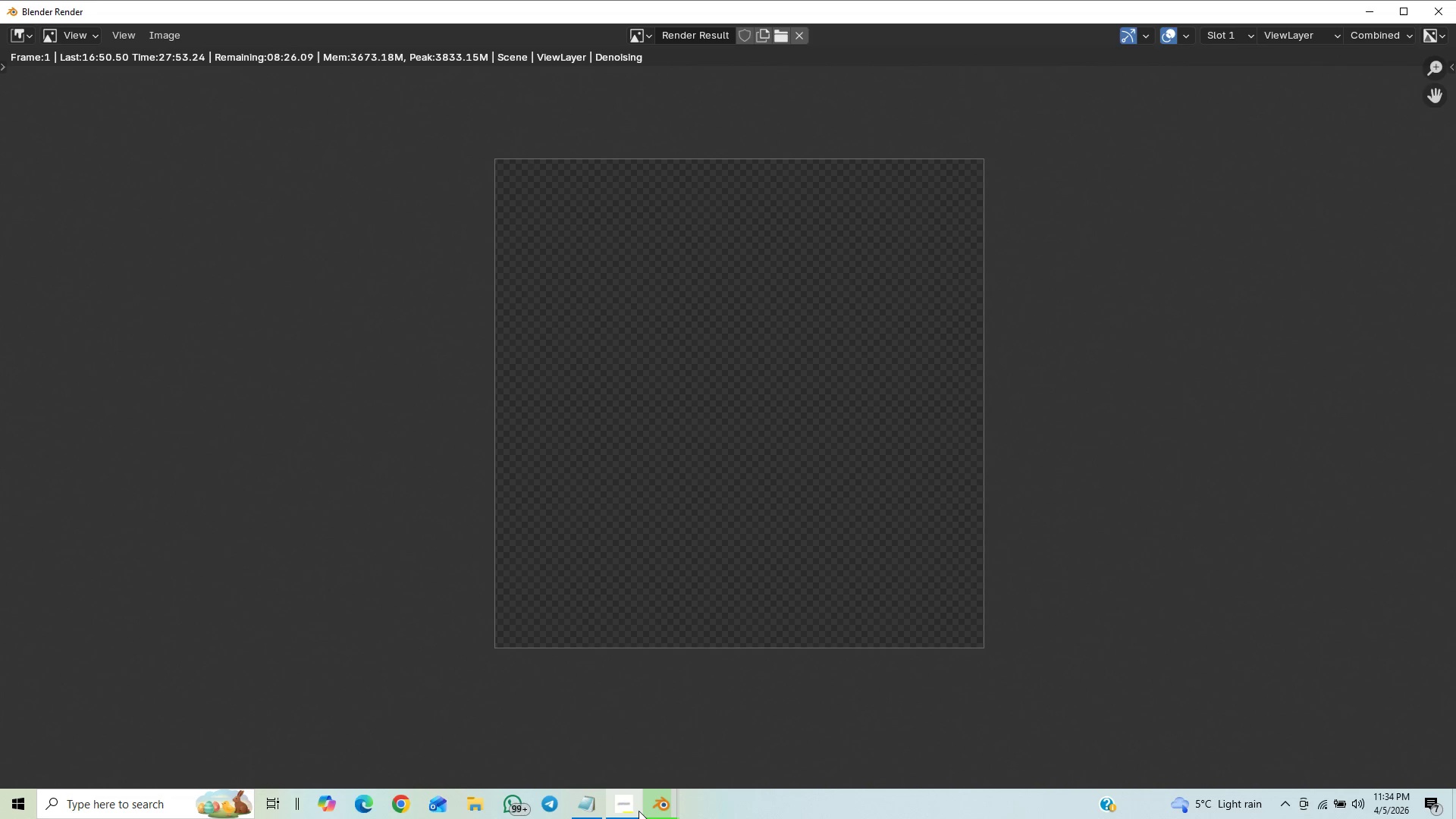 
left_click([628, 812])